 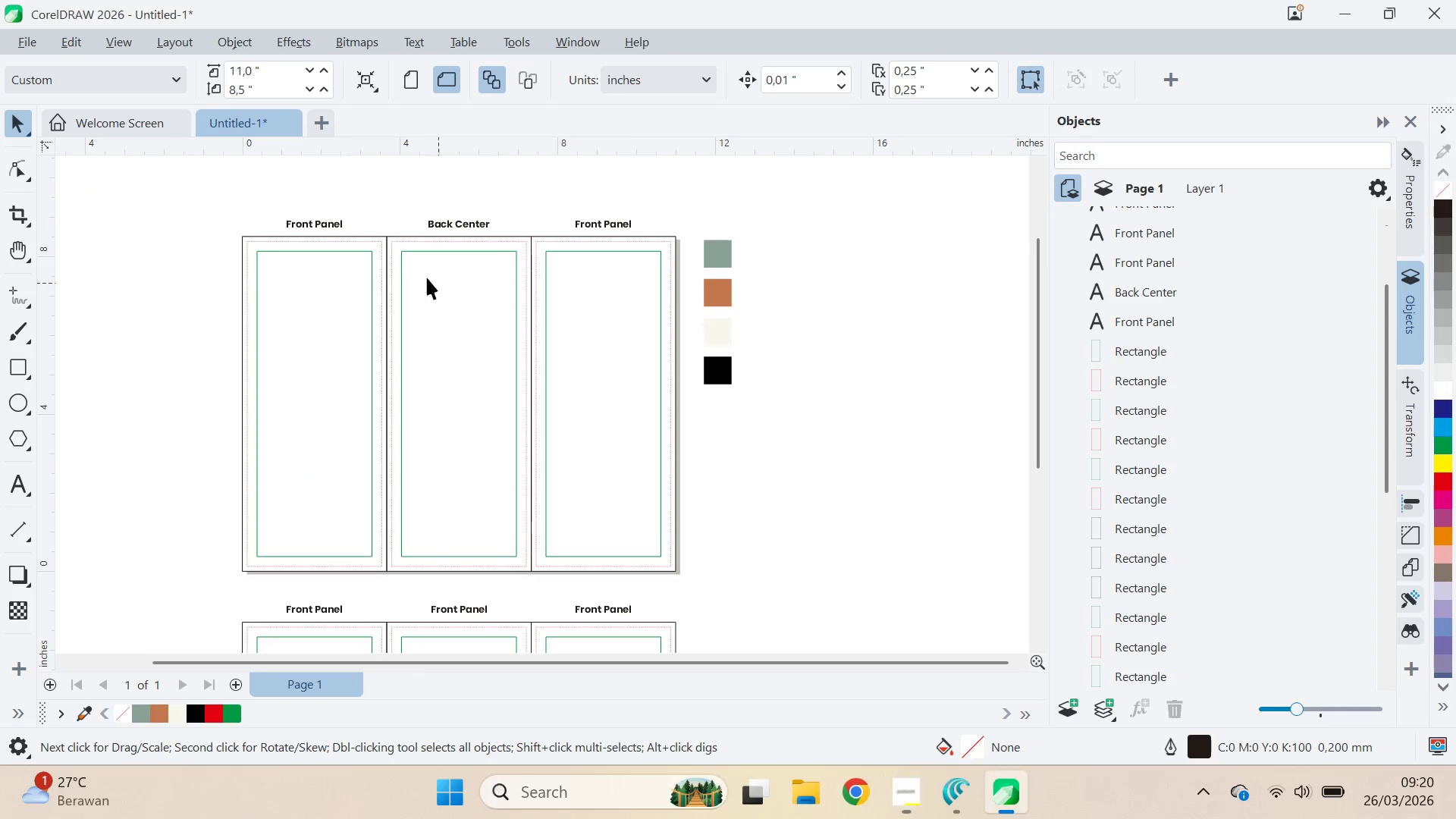 
left_click([312, 212])
 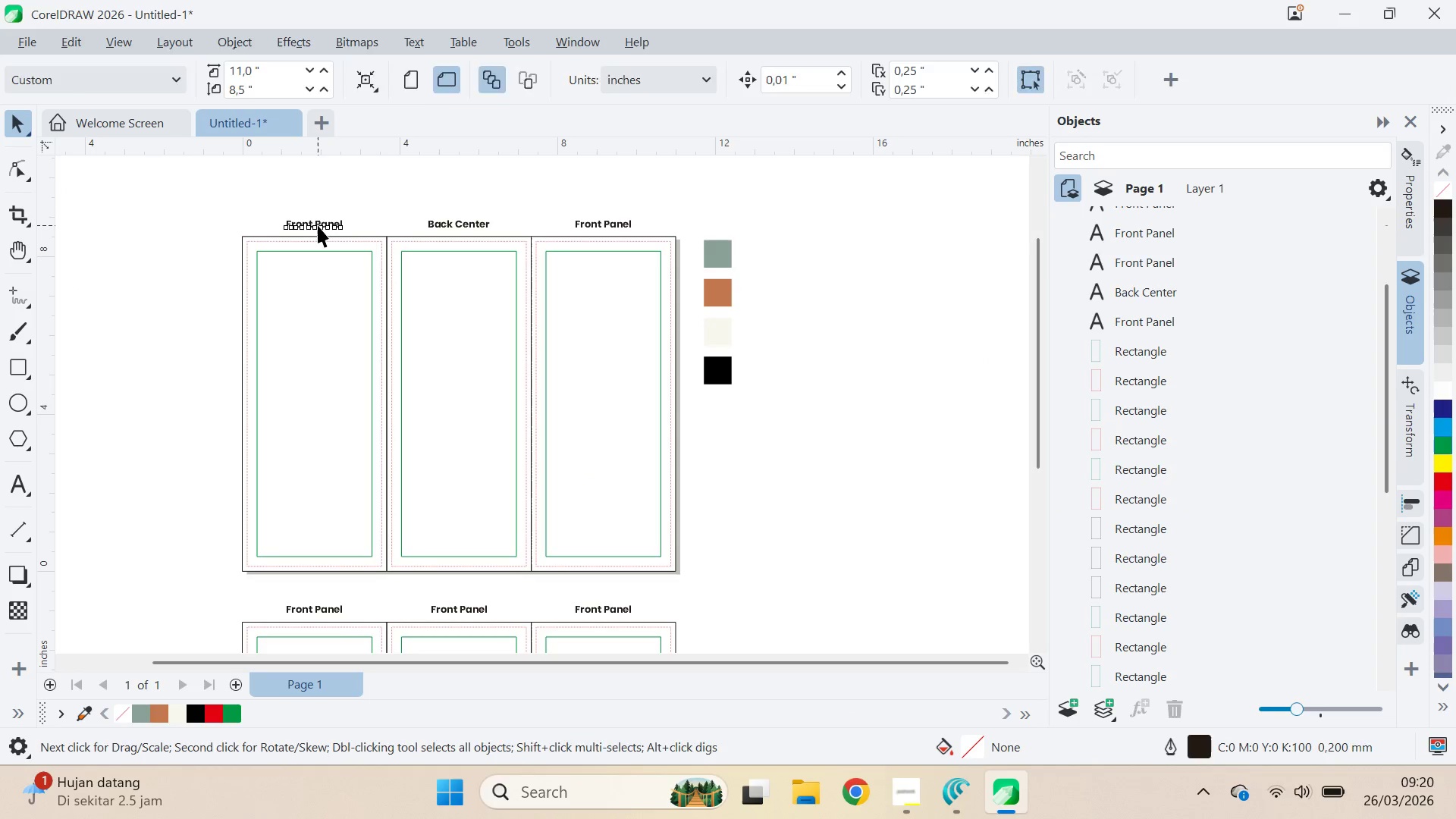 
triple_click([318, 225])
 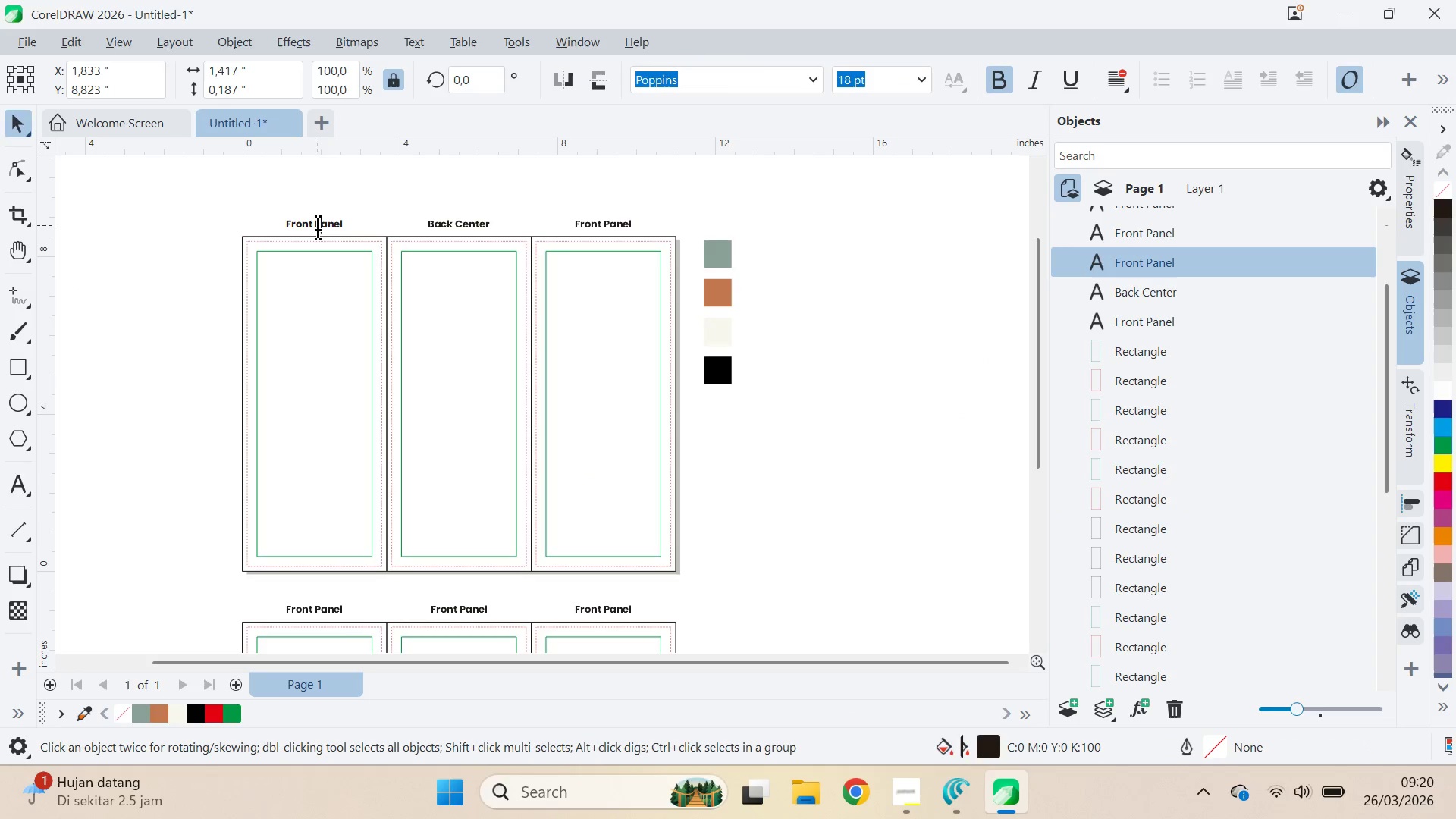 
key(Control+A)
 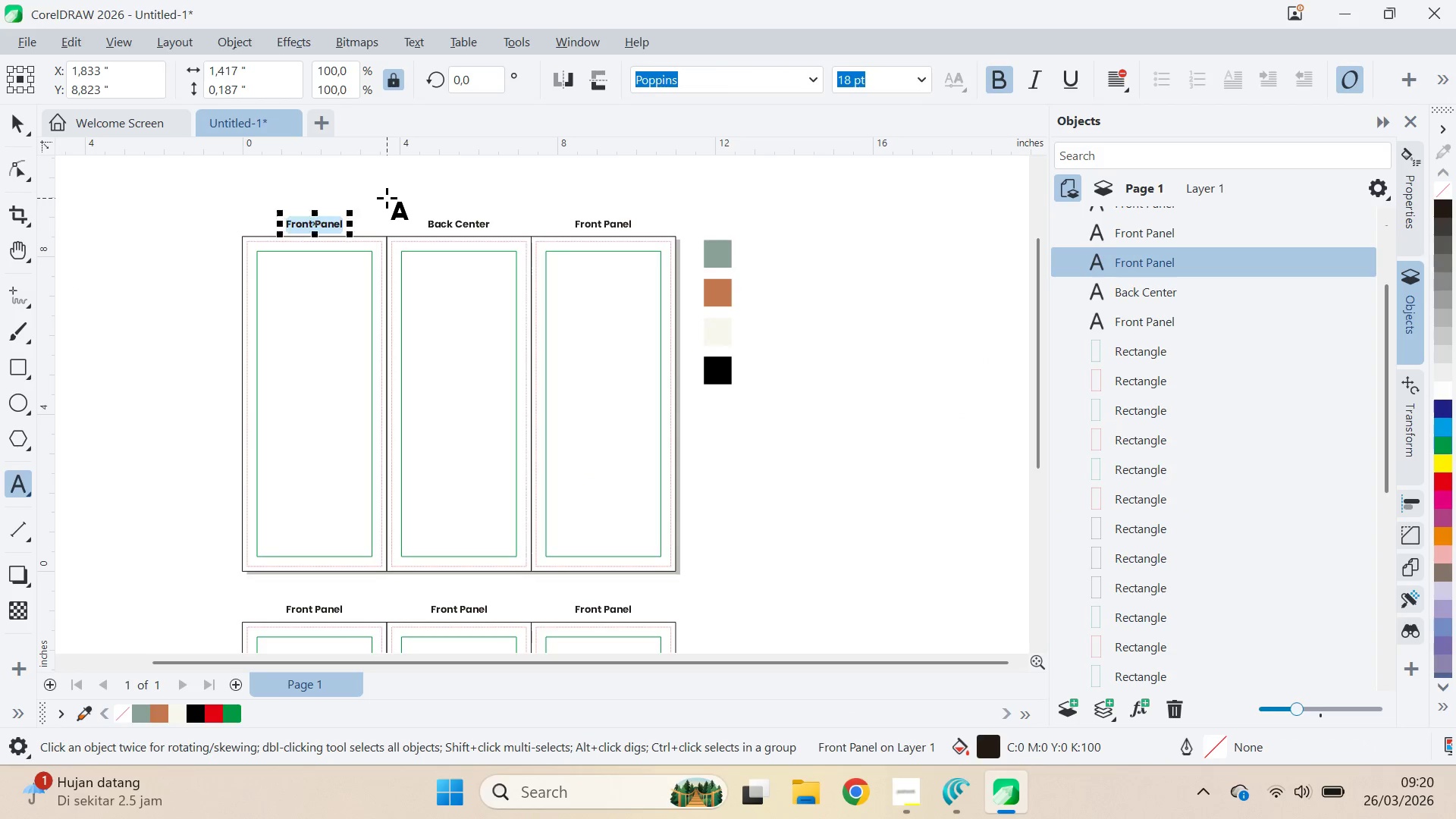 
key(Control+V)
 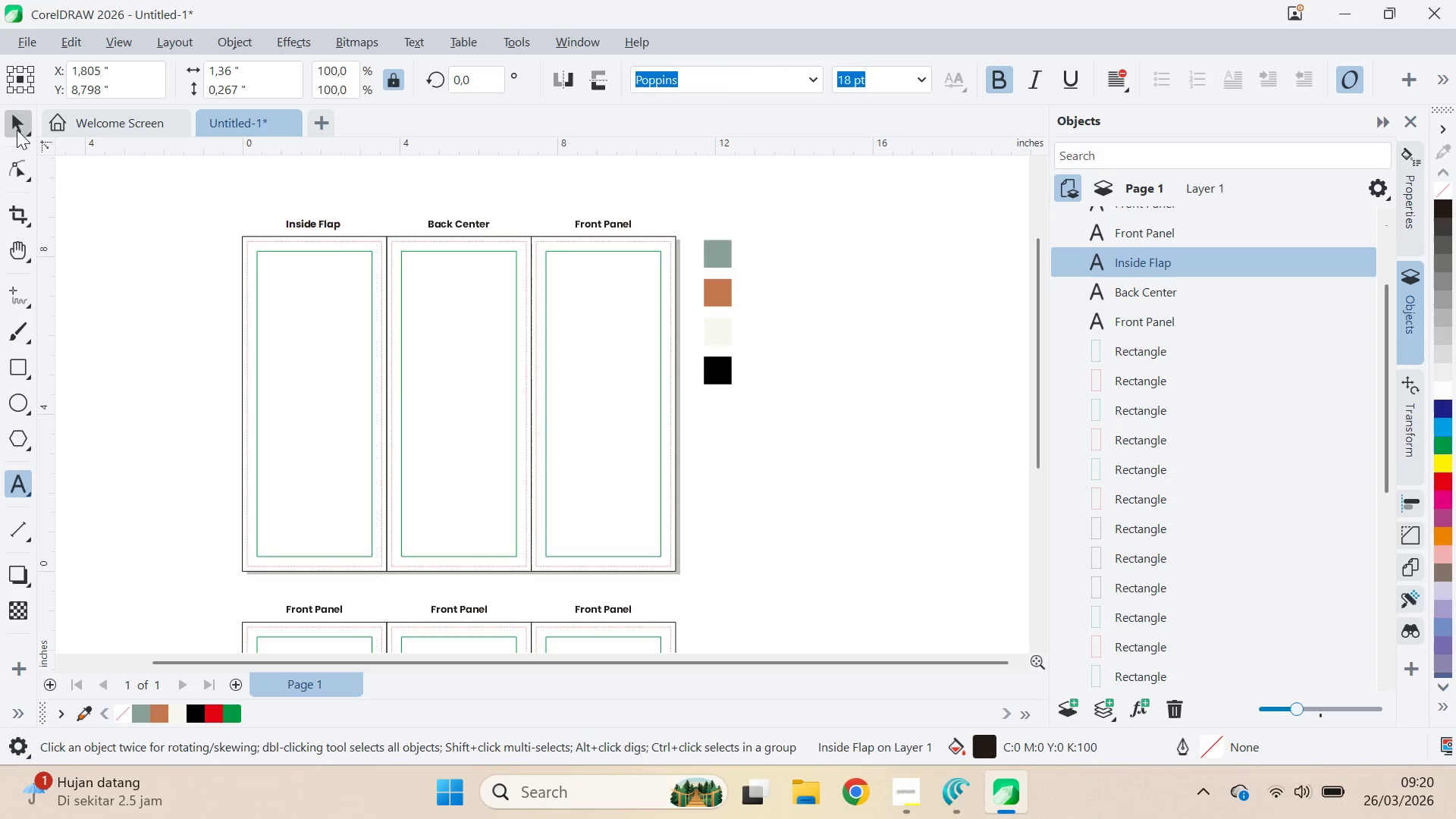 
hold_key(key=ShiftLeft, duration=0.38)
 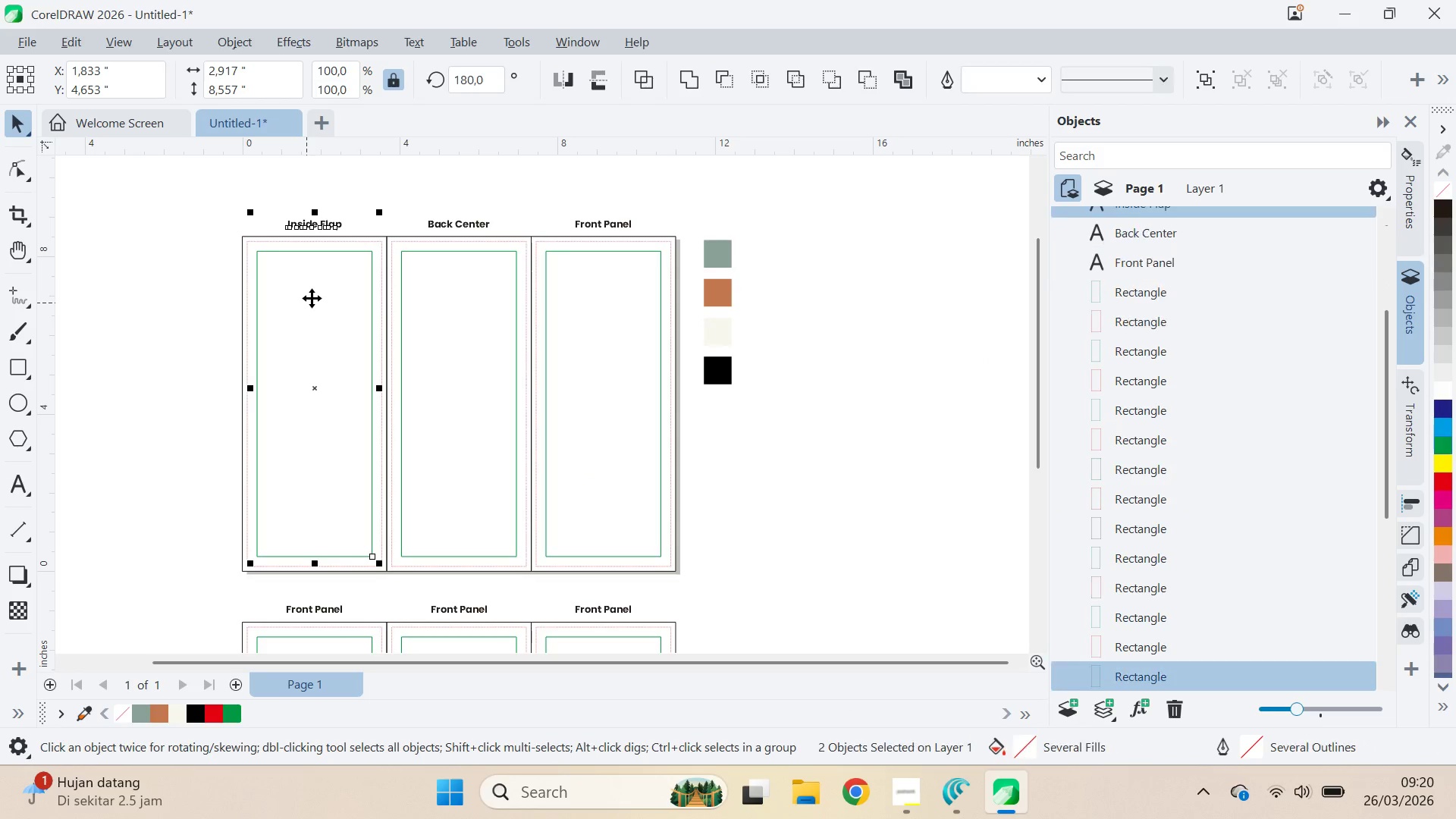 
key(C)
 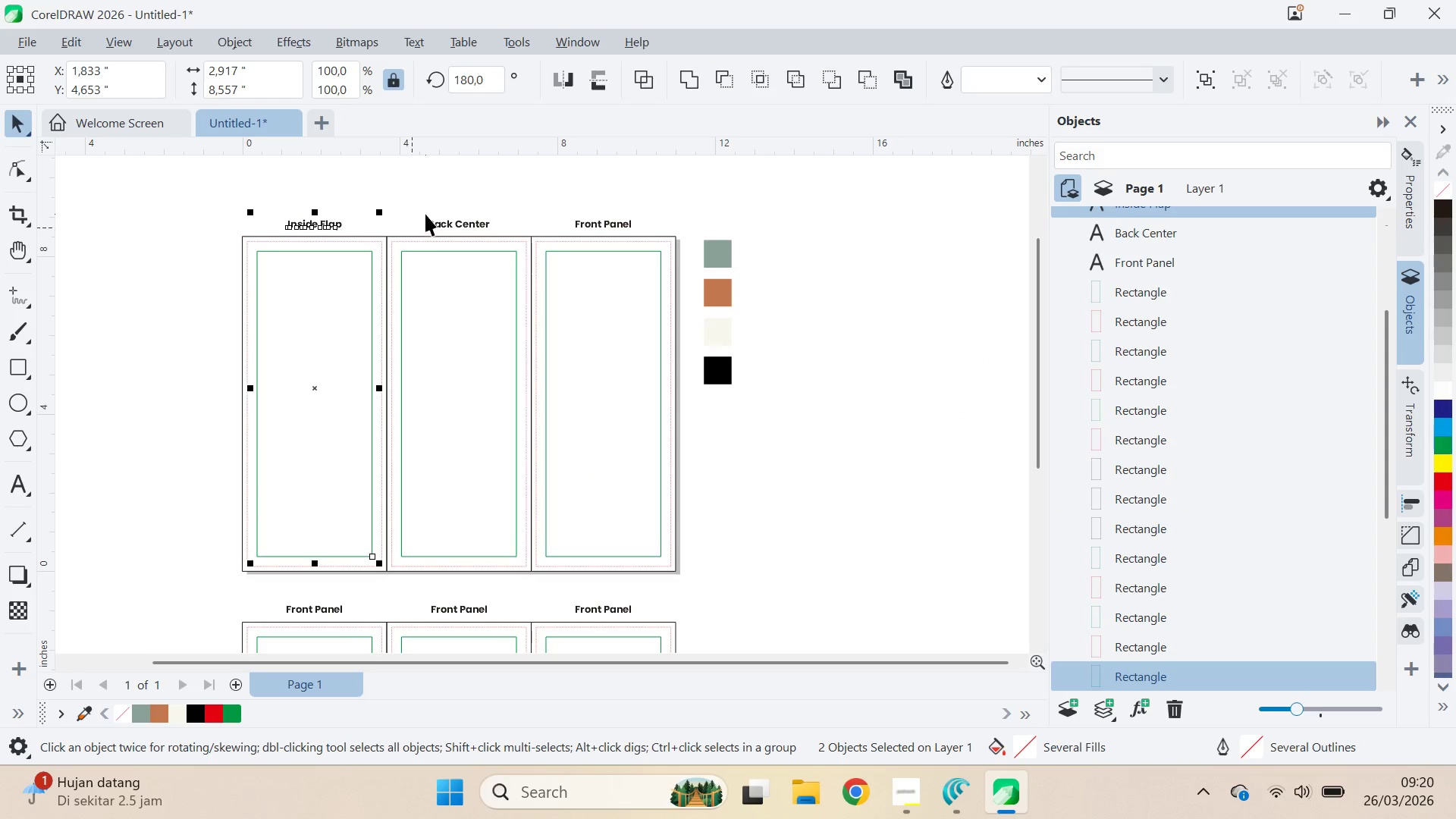 
left_click([425, 214])
 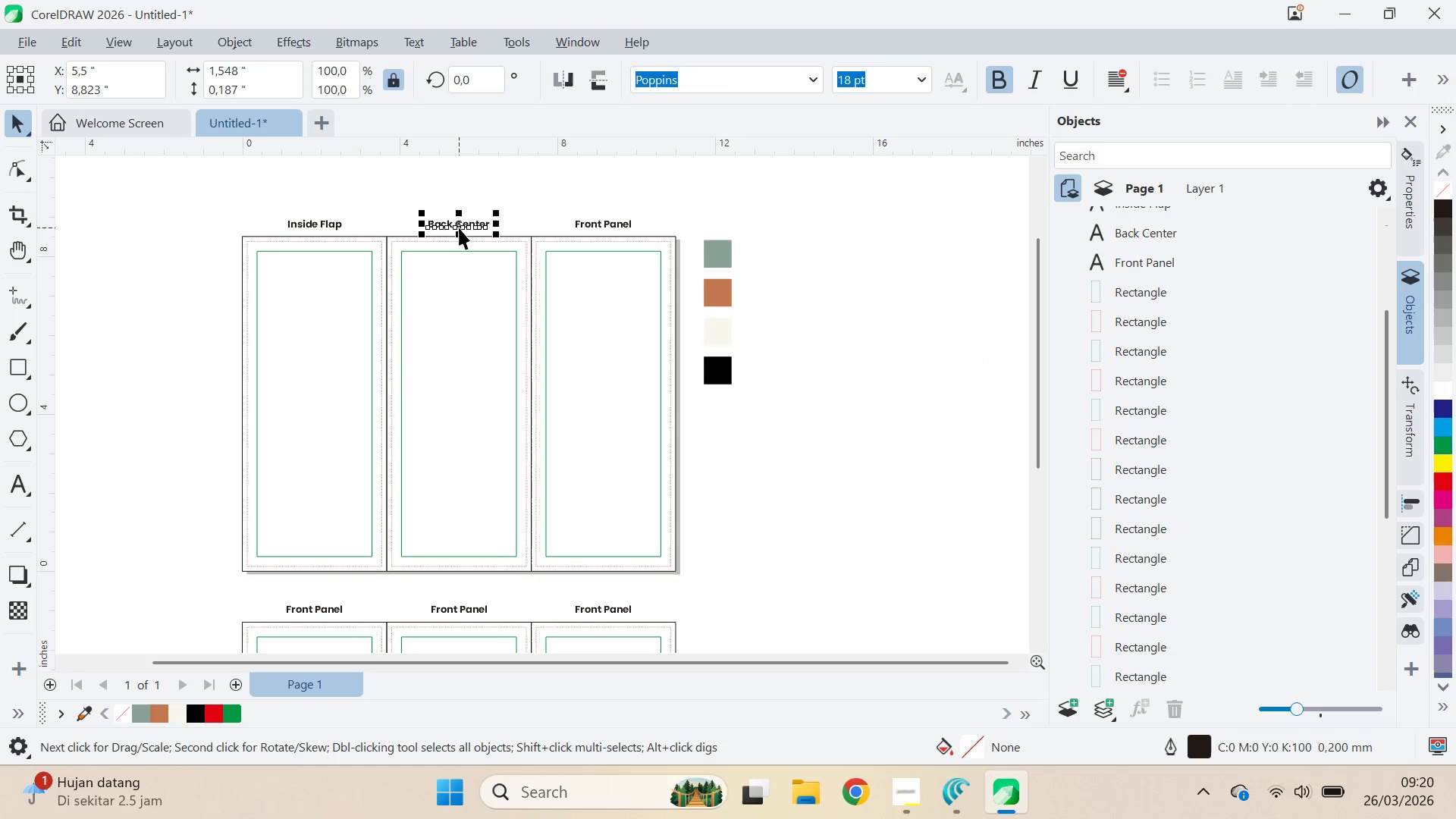 
hold_key(key=ShiftLeft, duration=0.34)
double_click([466, 338])
 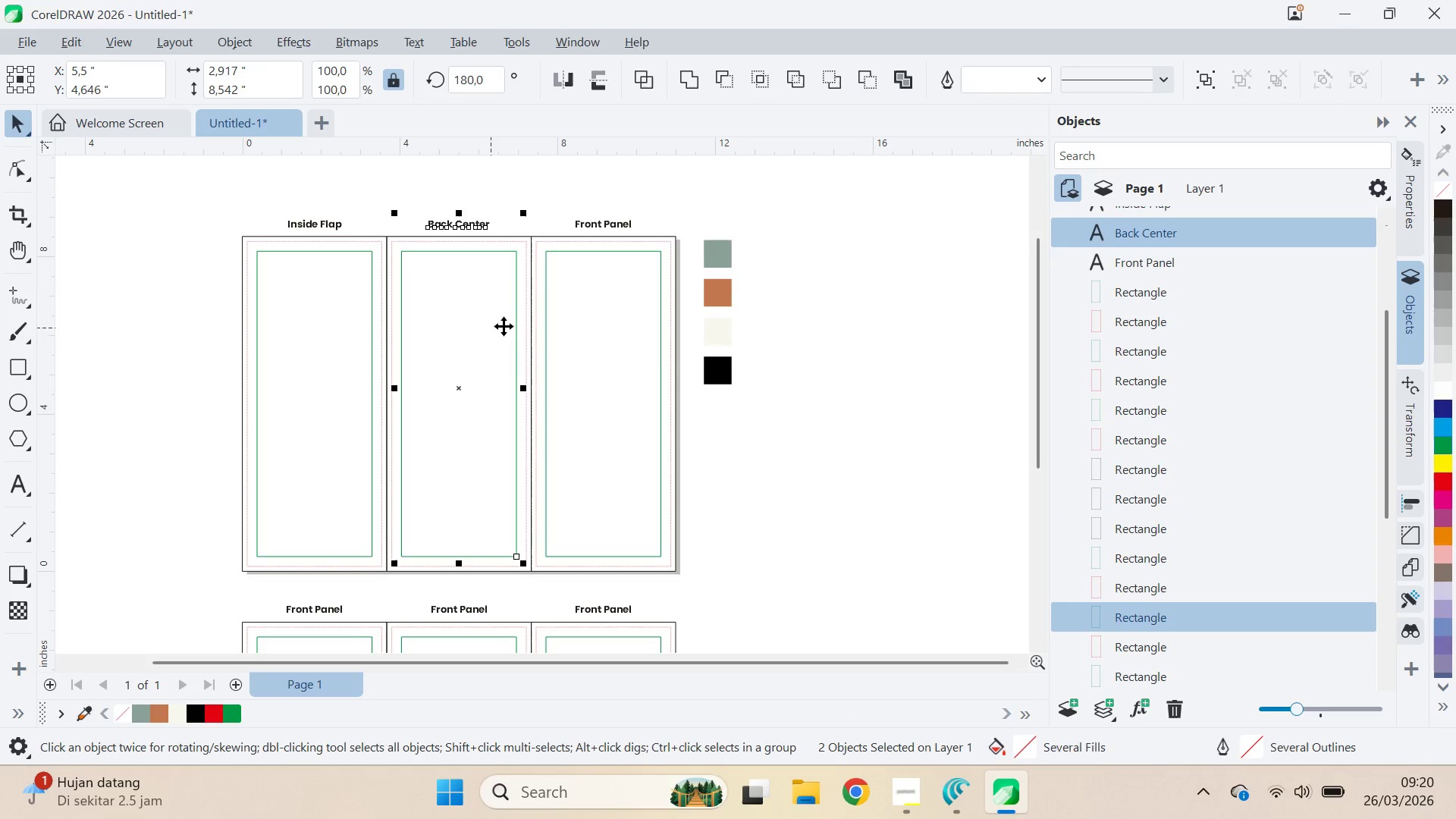 
type(cqv)
 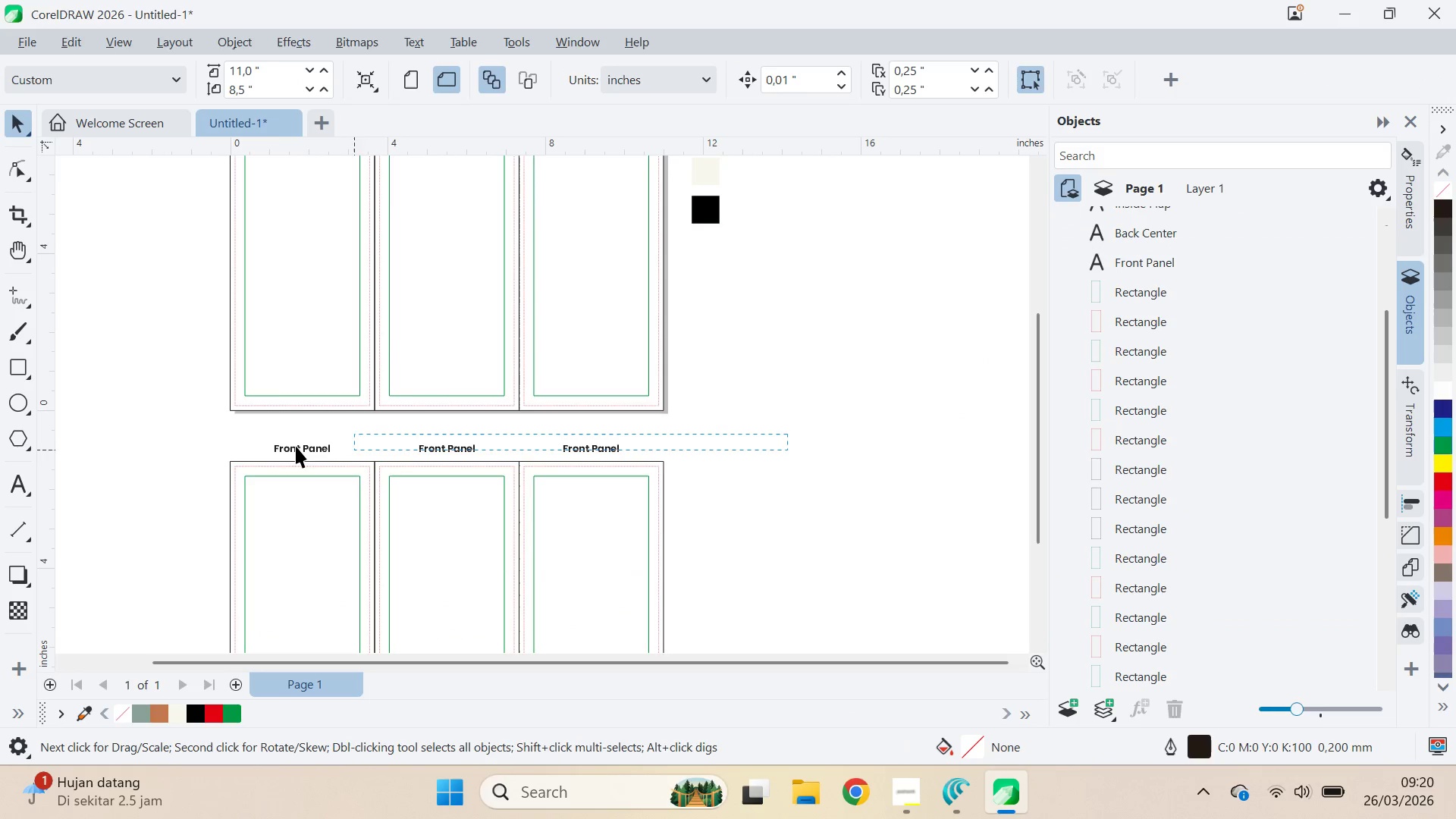 
left_click_drag(start_coordinate=[792, 517], to_coordinate=[780, 356])
 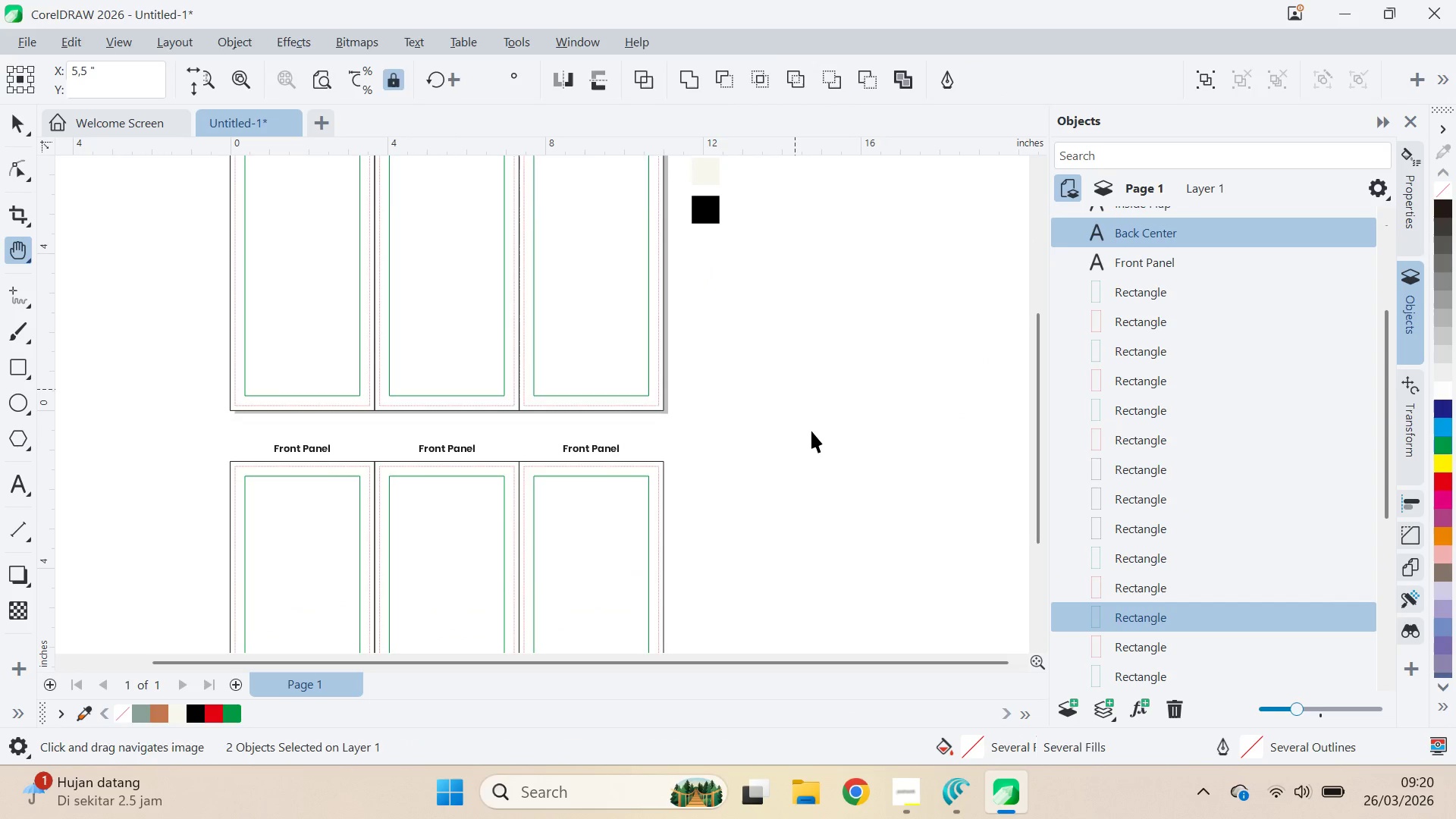 
double_click([811, 431])
 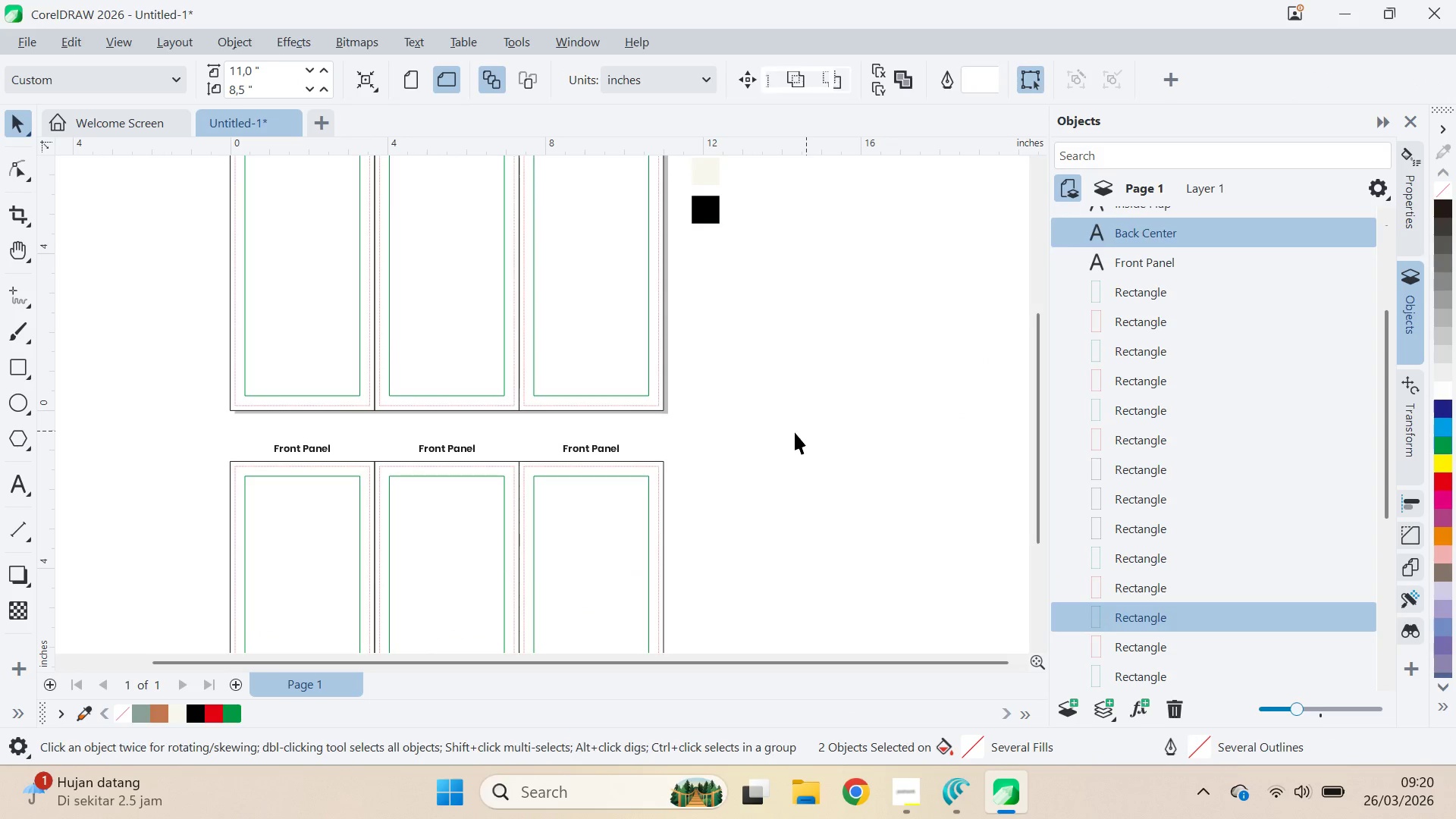 
left_click_drag(start_coordinate=[787, 434], to_coordinate=[199, 470])
 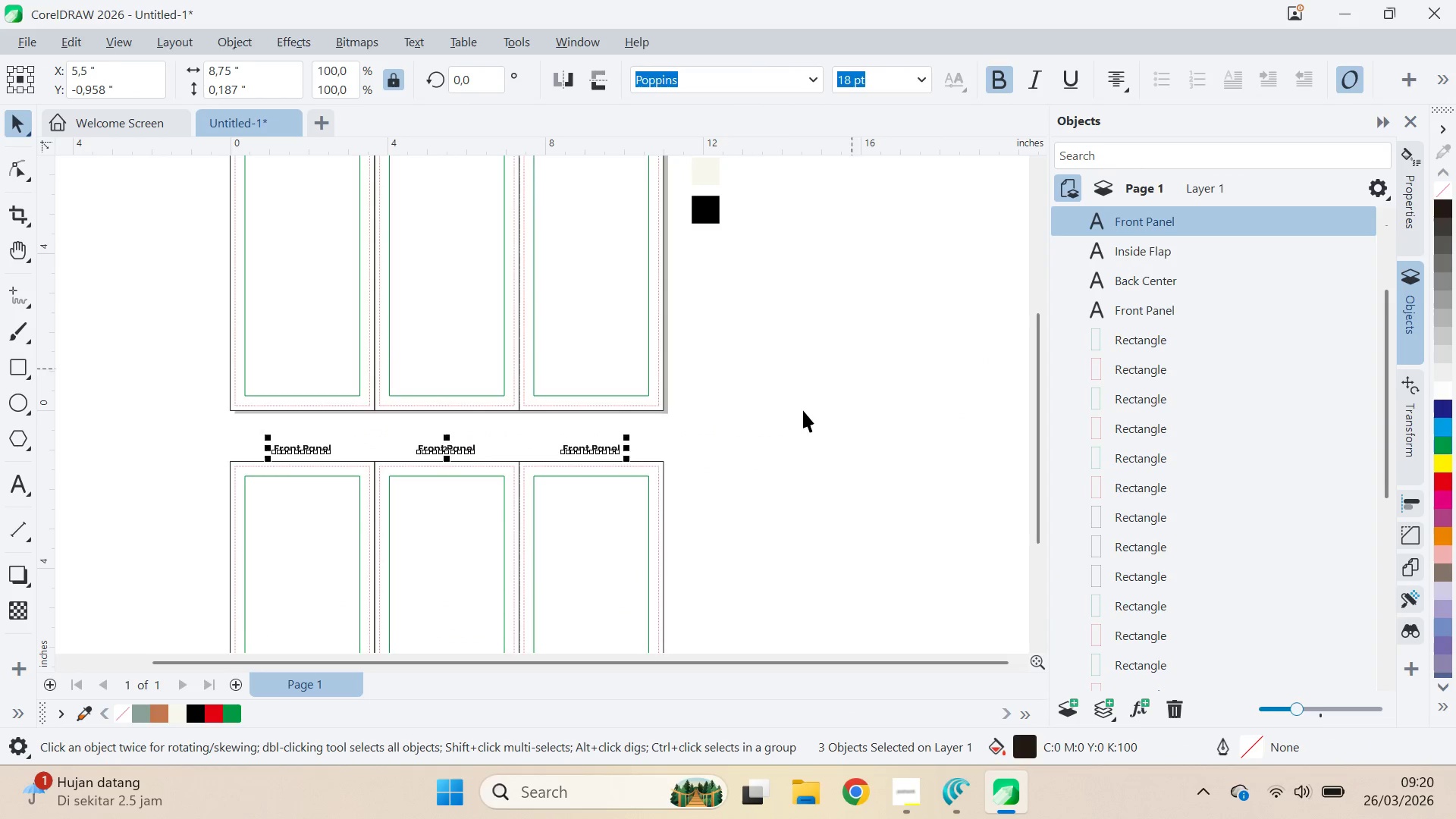 
key(Alt+AltLeft)
 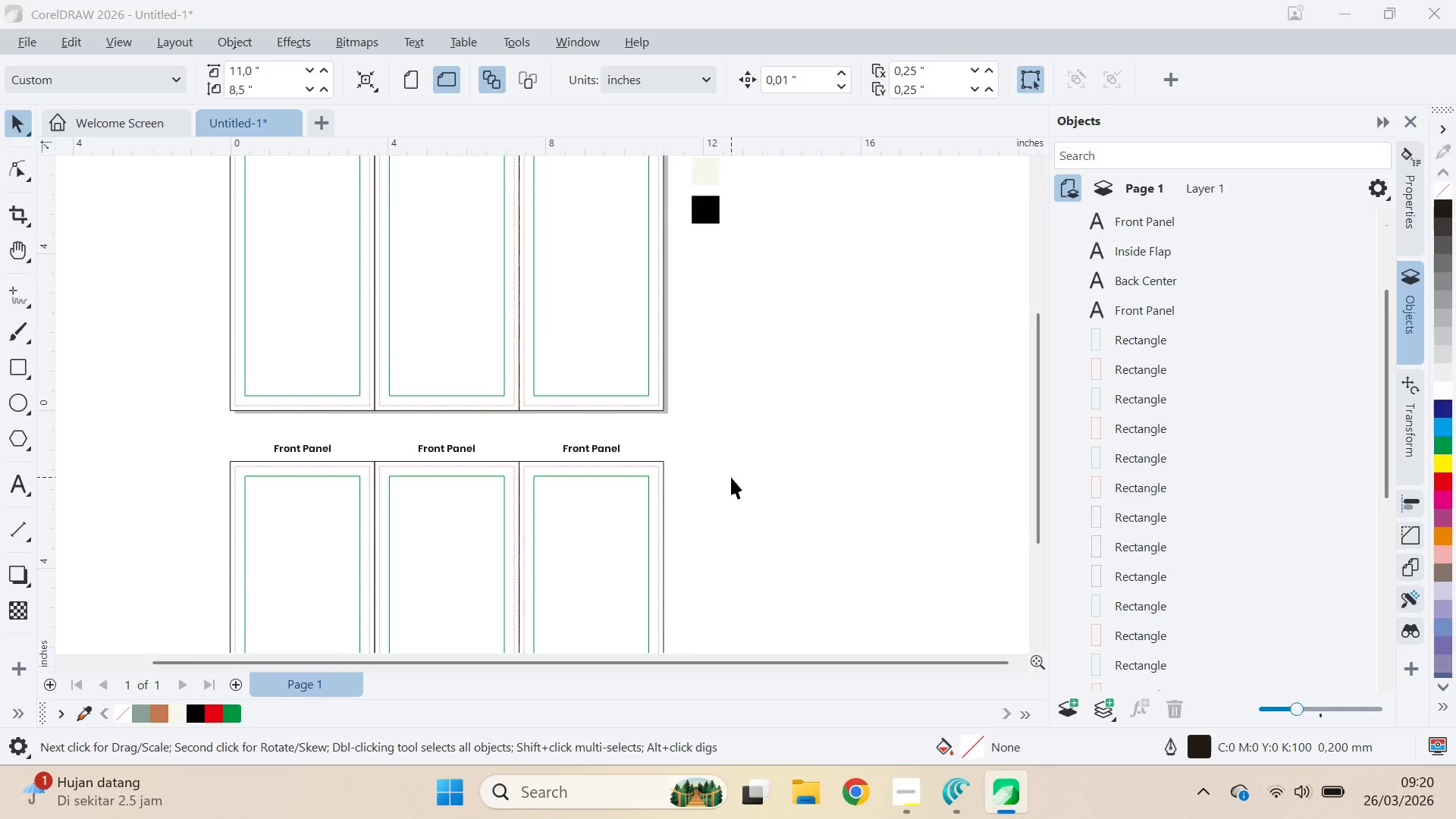 
key(Alt+Tab)